 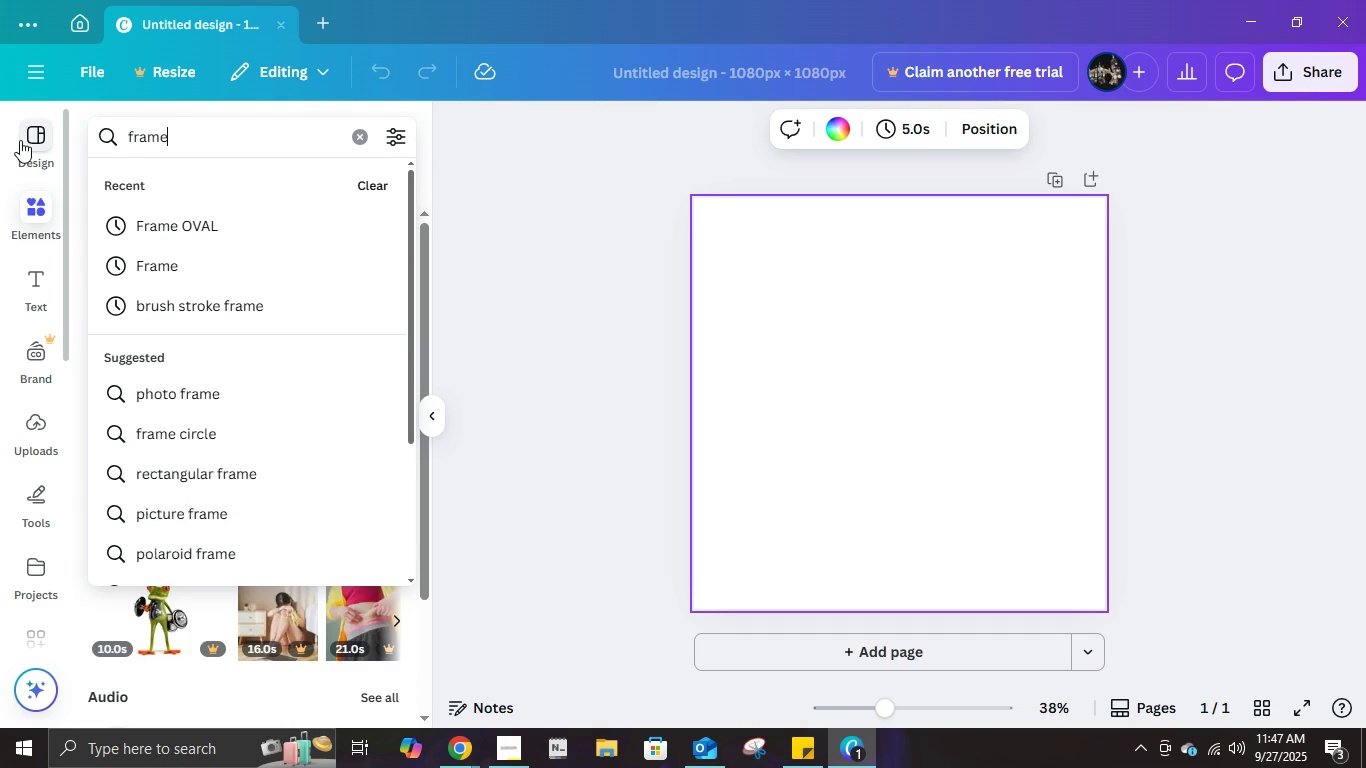 
key(Enter)
 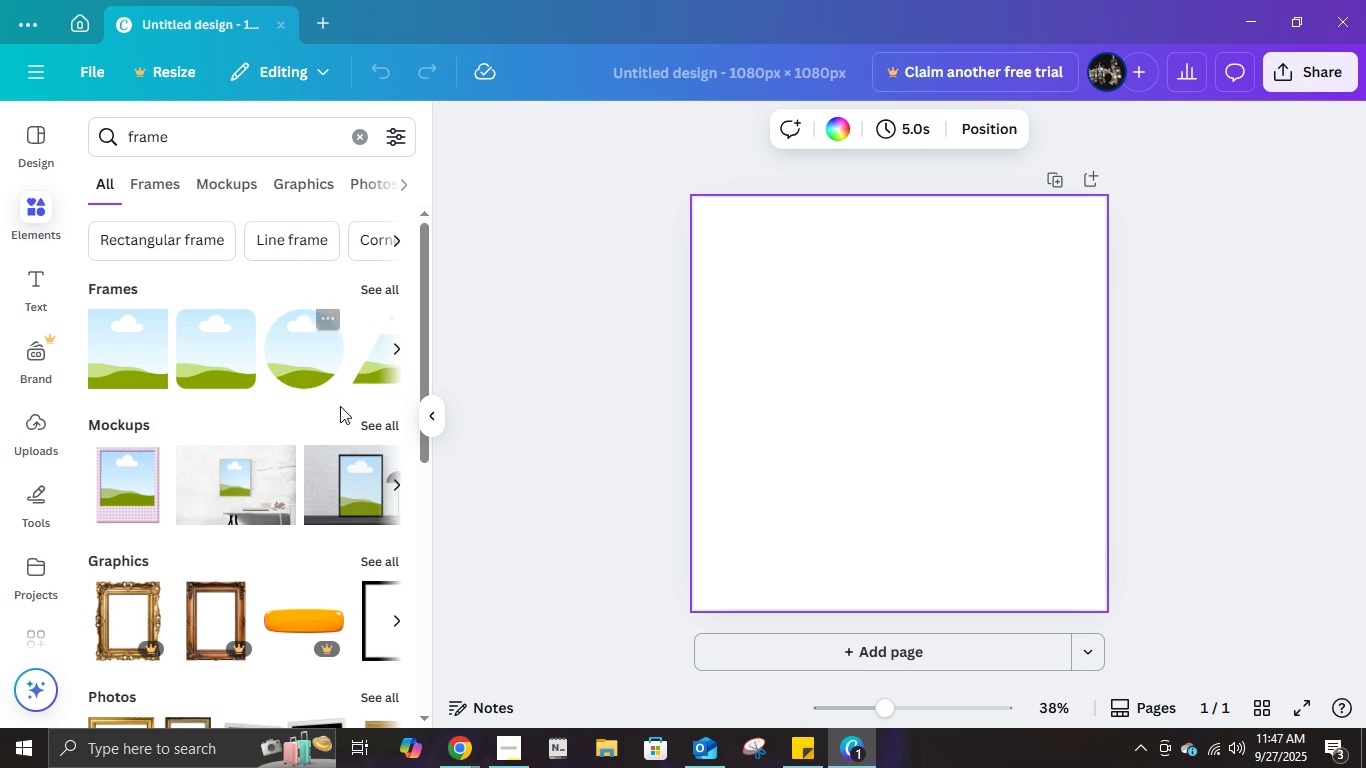 
scroll: coordinate [288, 452], scroll_direction: down, amount: 1.0
 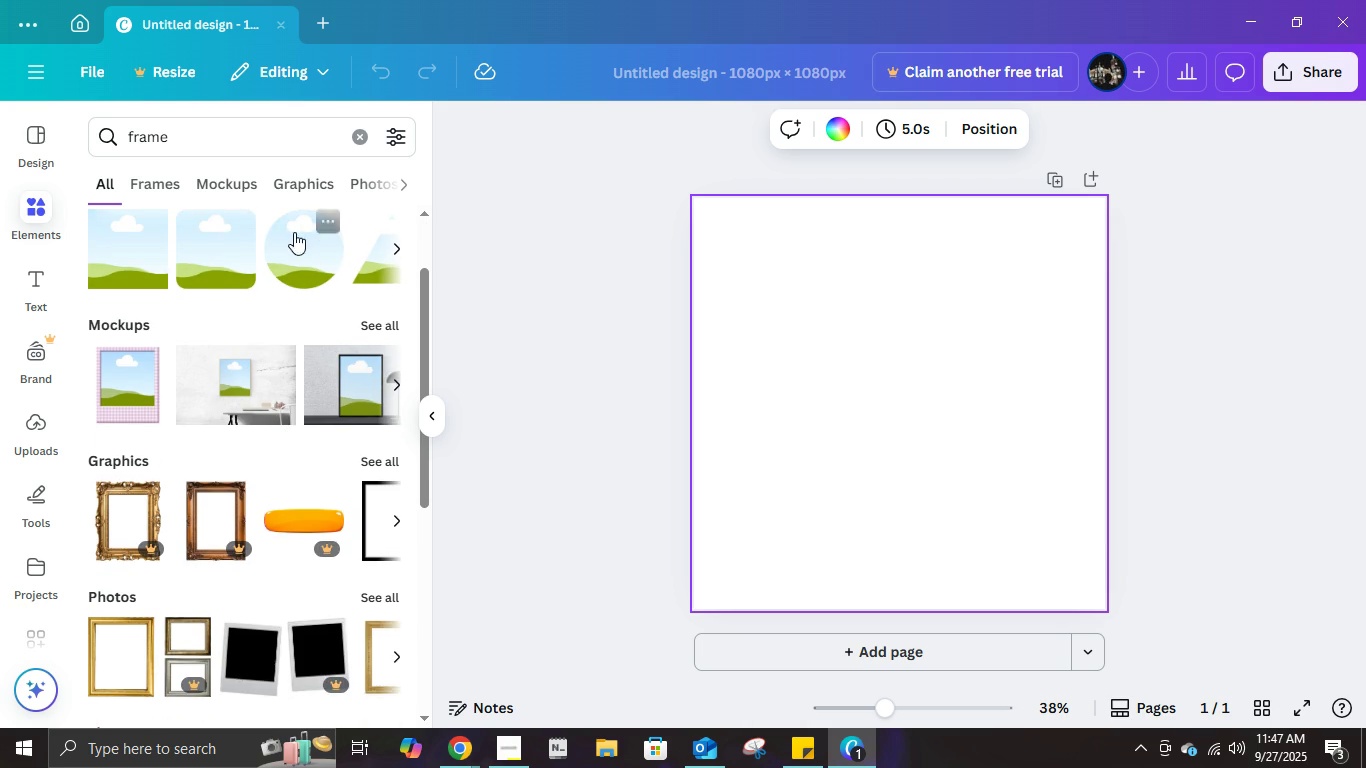 
scroll: coordinate [305, 243], scroll_direction: up, amount: 2.0
 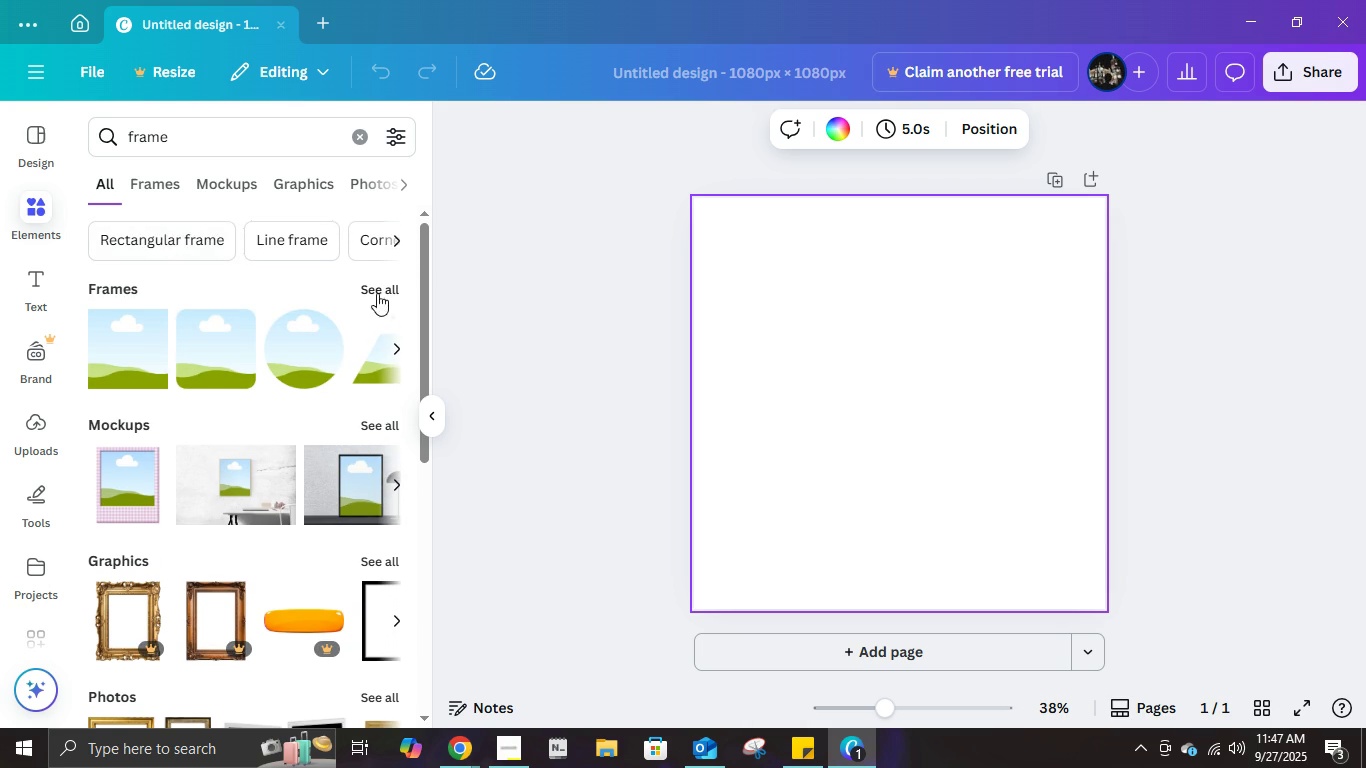 
left_click([378, 292])
 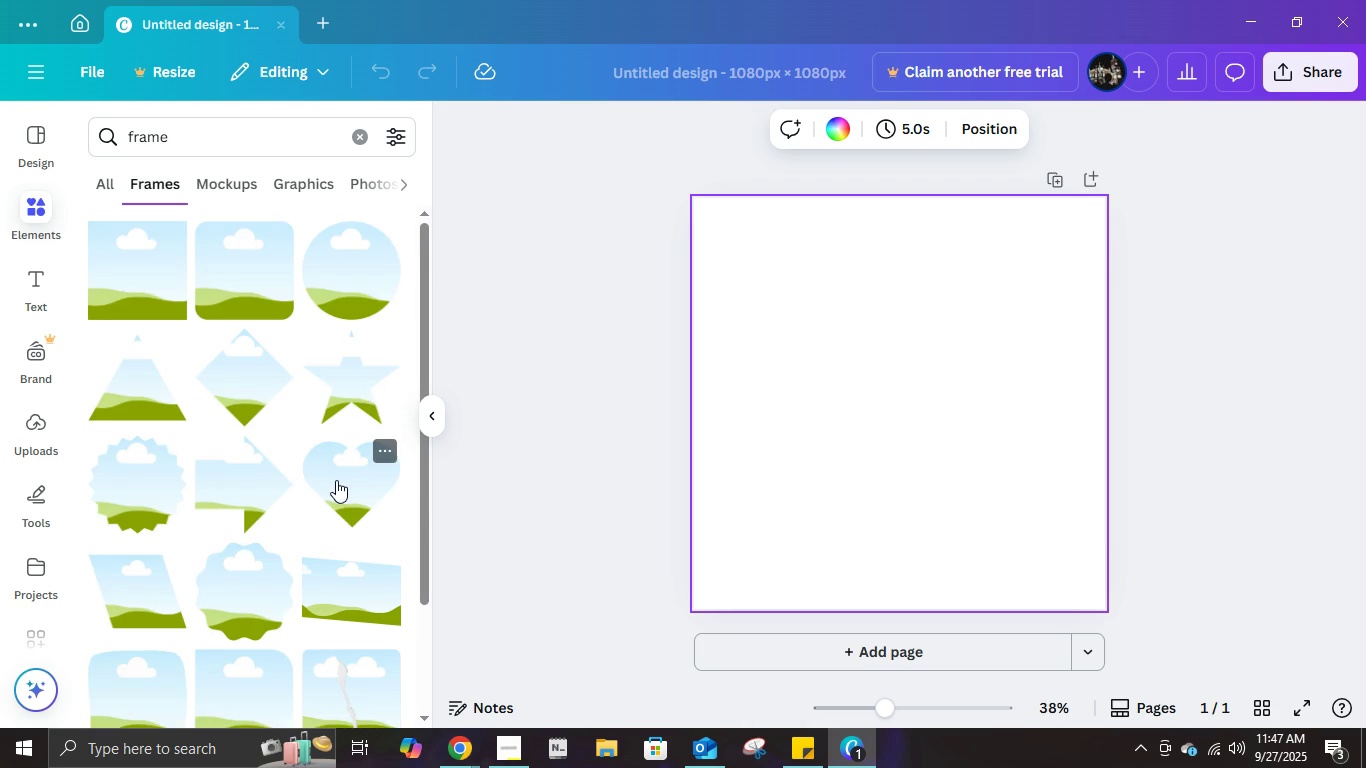 
scroll: coordinate [337, 494], scroll_direction: down, amount: 2.0
 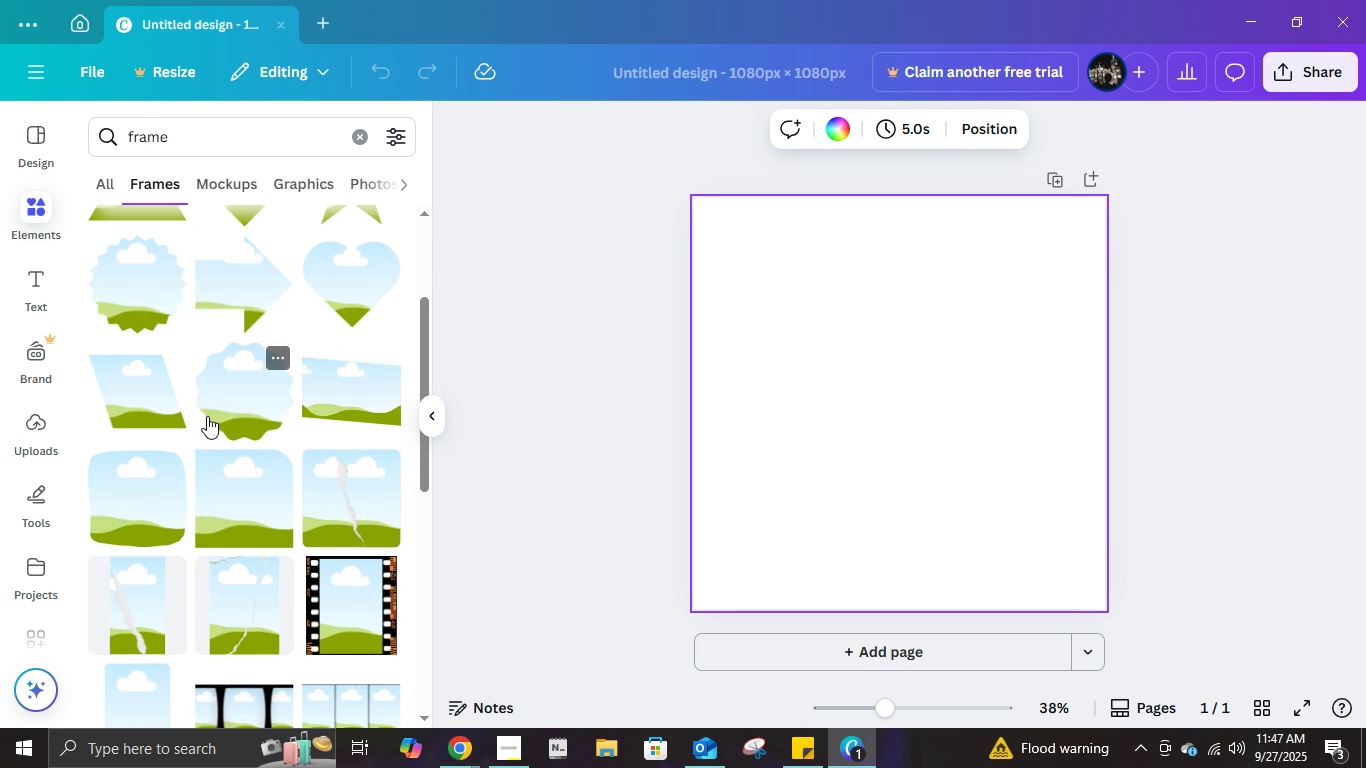 
mouse_move([337, 437])
 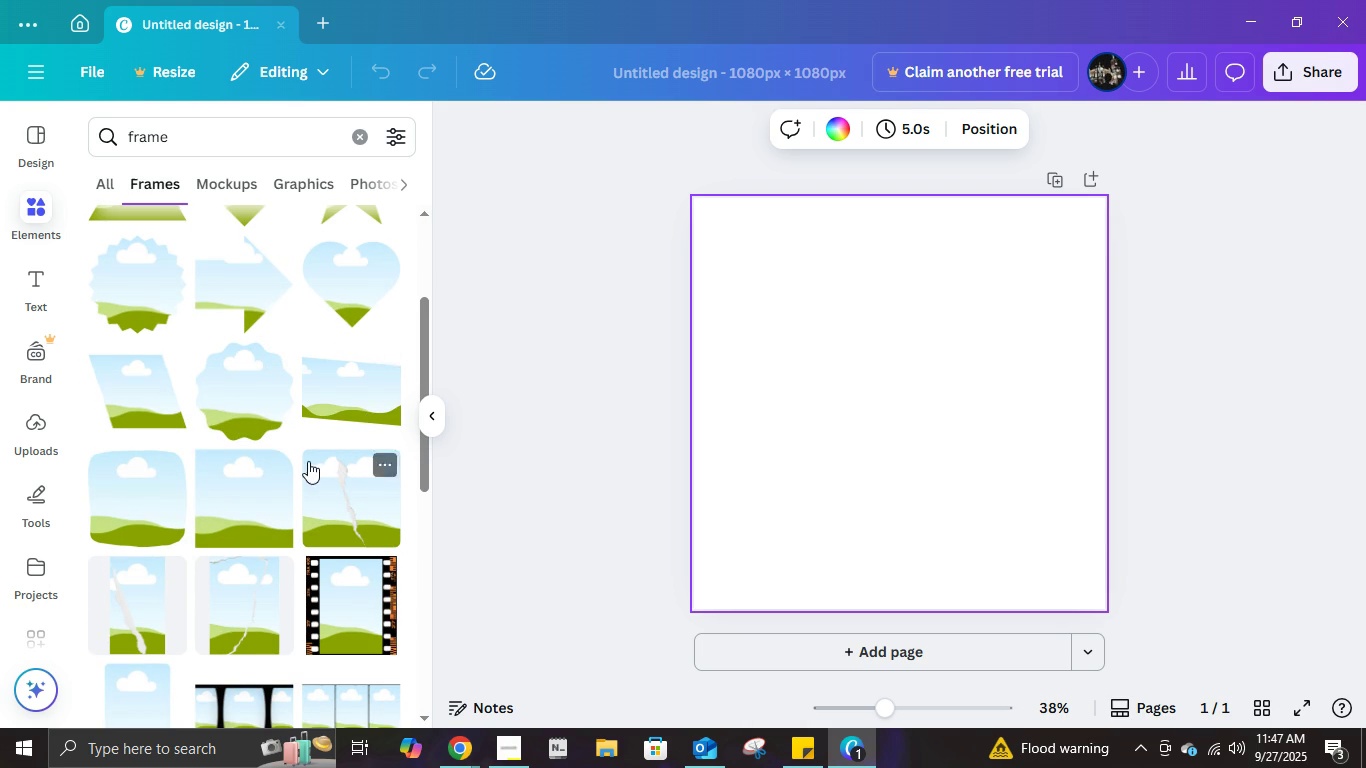 
scroll: coordinate [308, 461], scroll_direction: down, amount: 3.0
 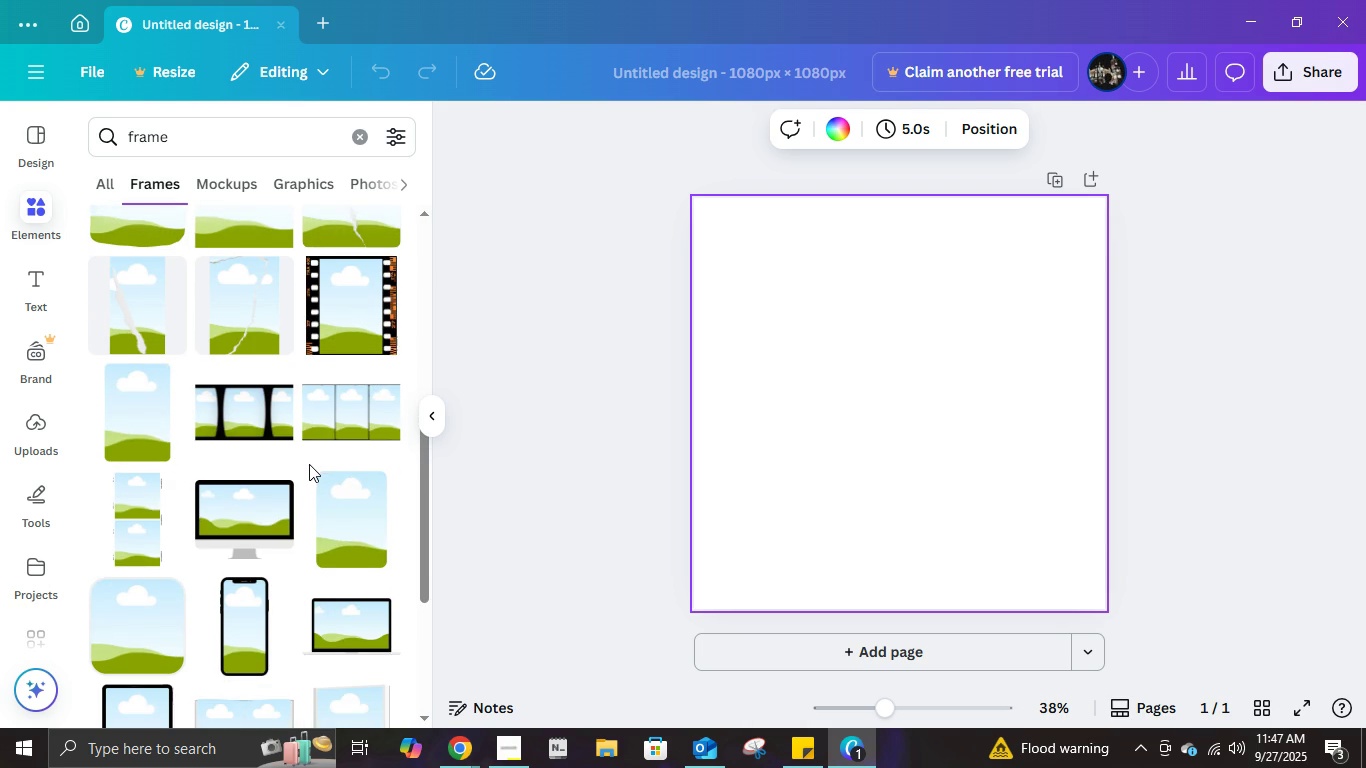 
scroll: coordinate [276, 446], scroll_direction: up, amount: 3.0
 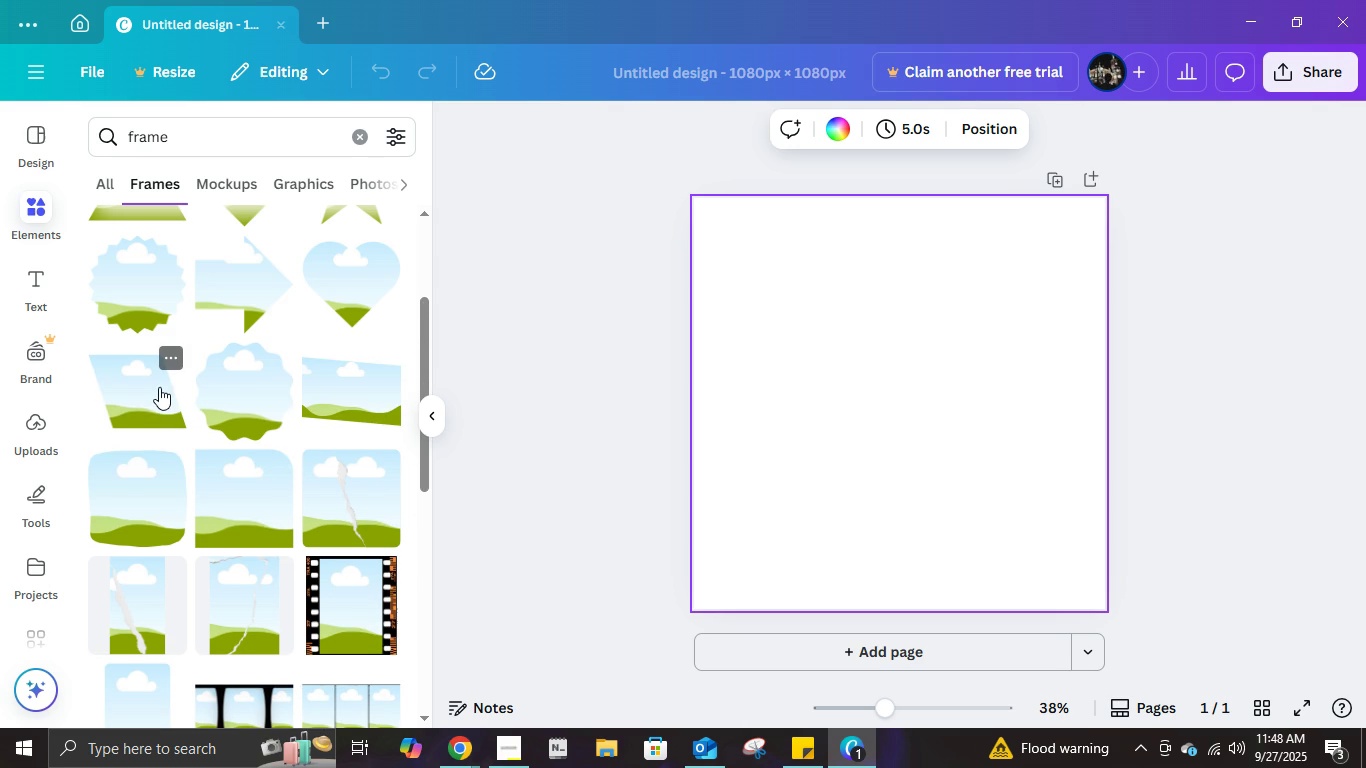 
left_click([159, 387])